 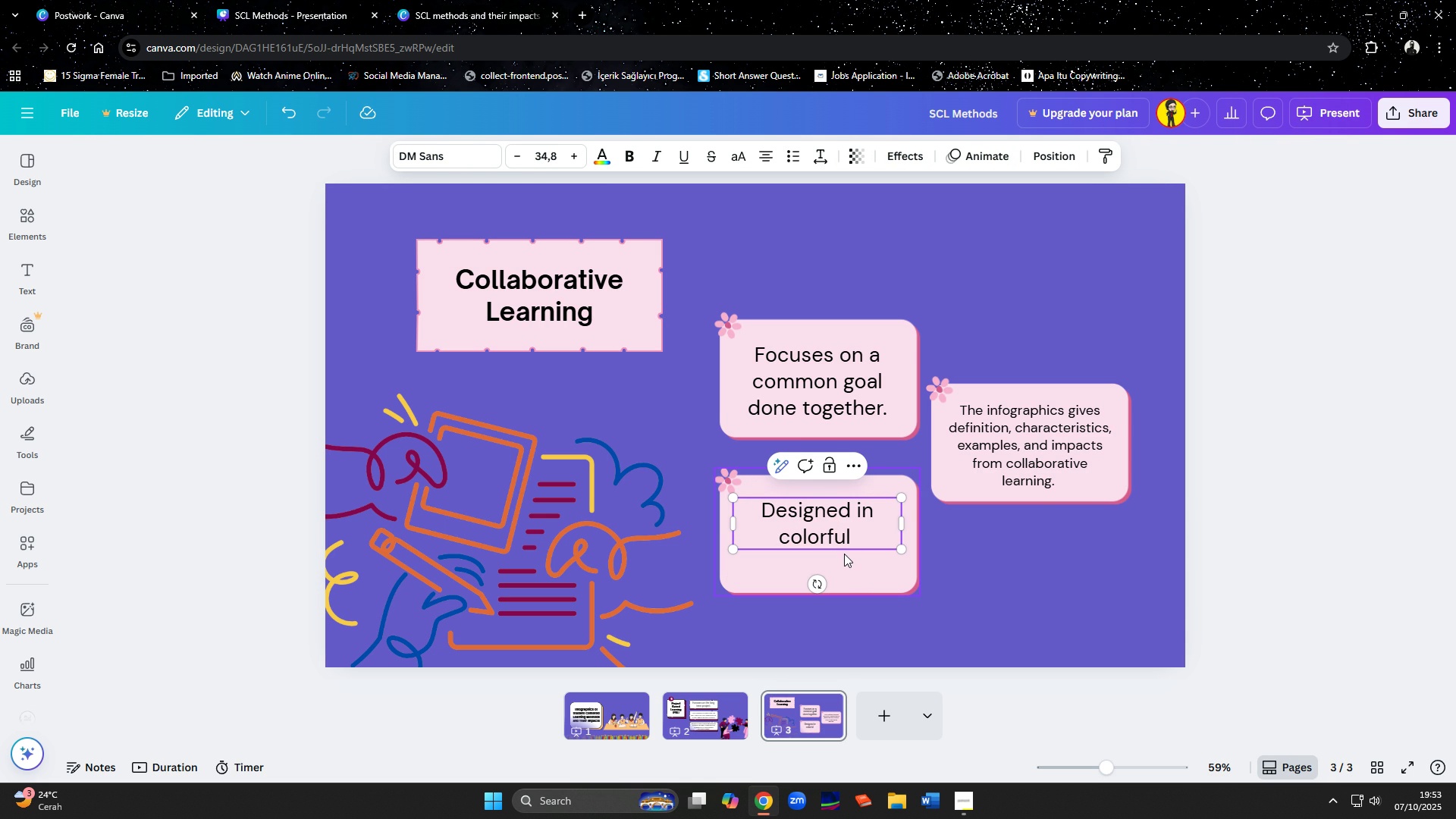 
type(palettes )
 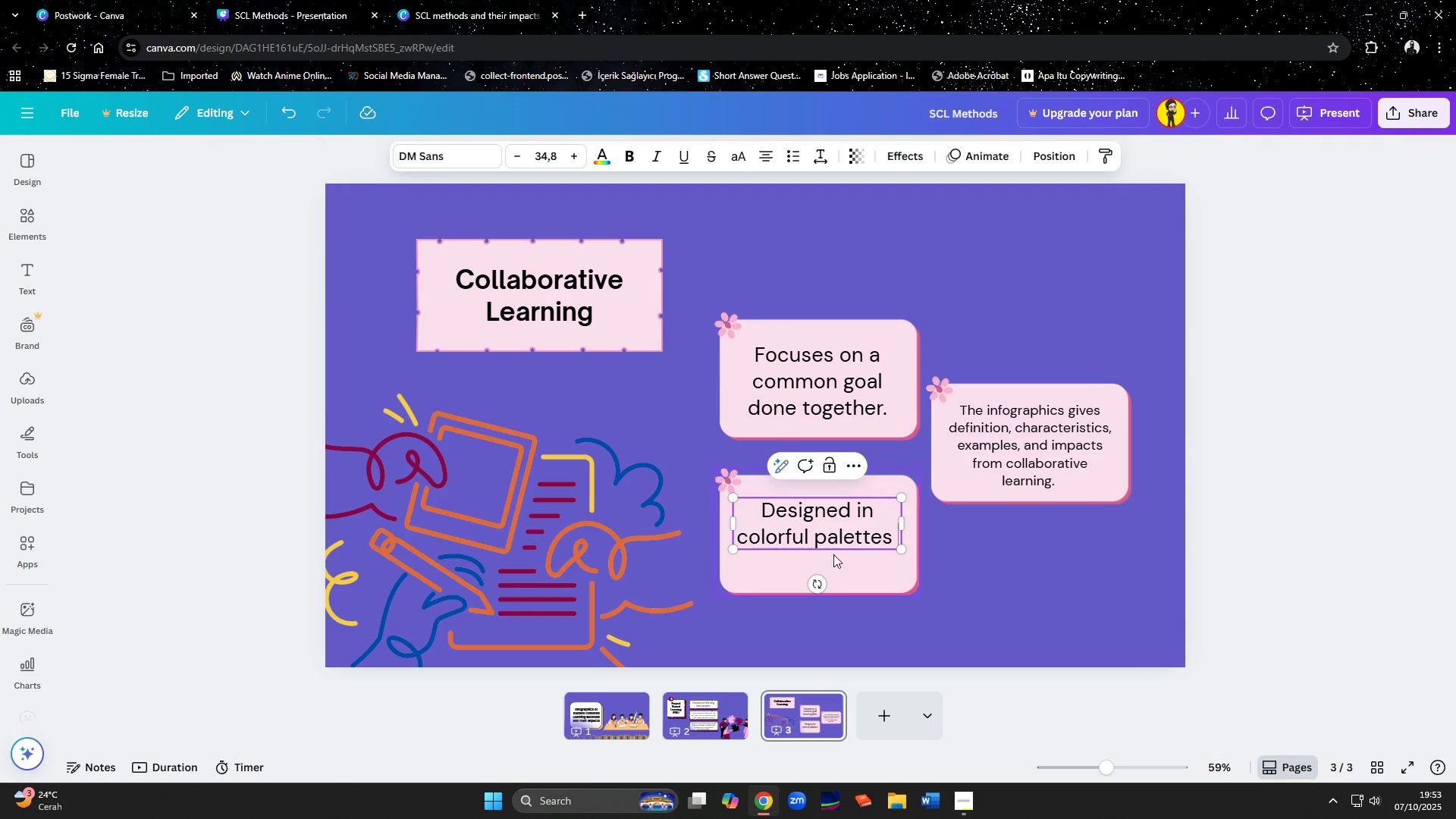 
left_click([502, 0])
 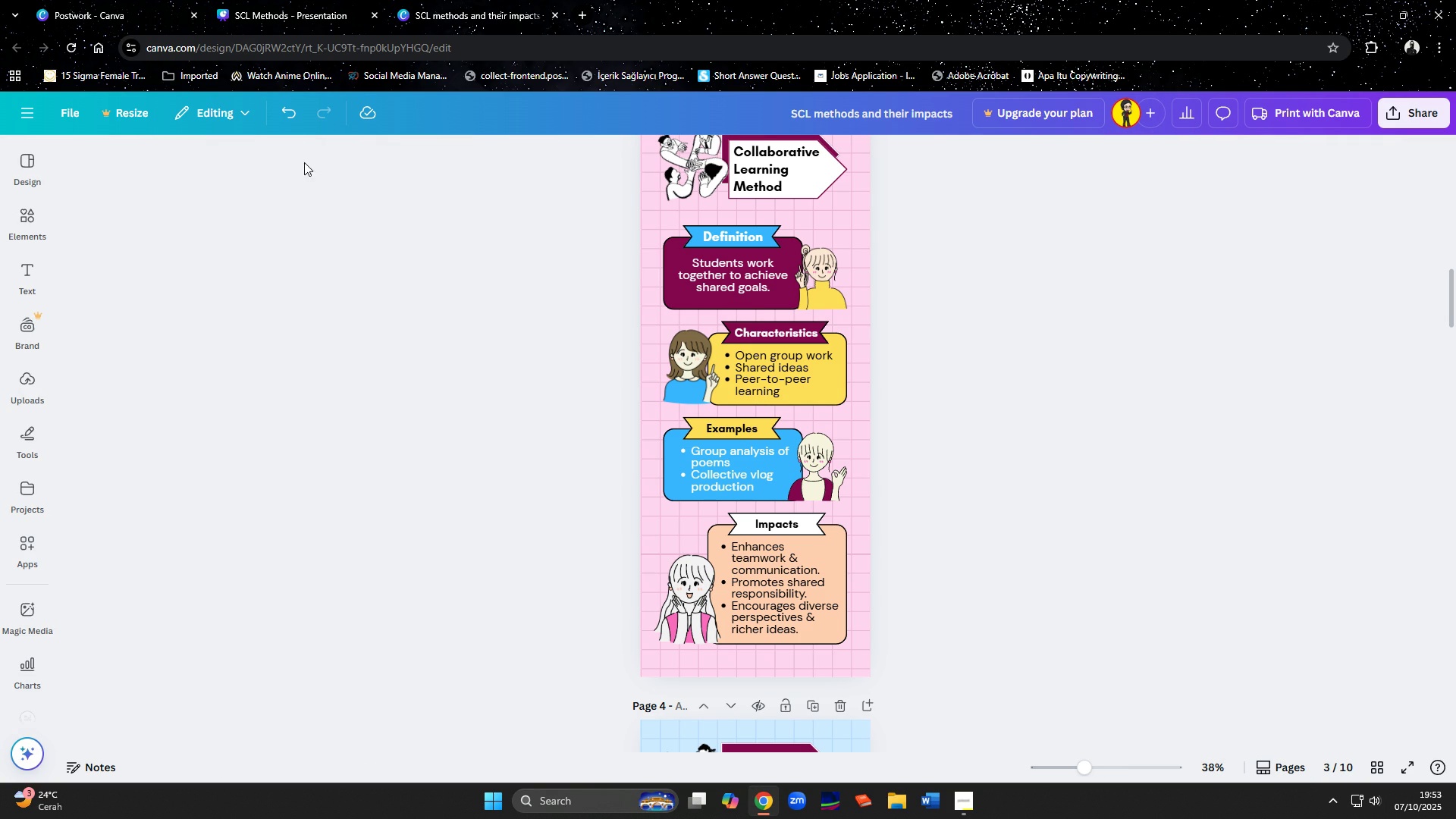 
wait(5.06)
 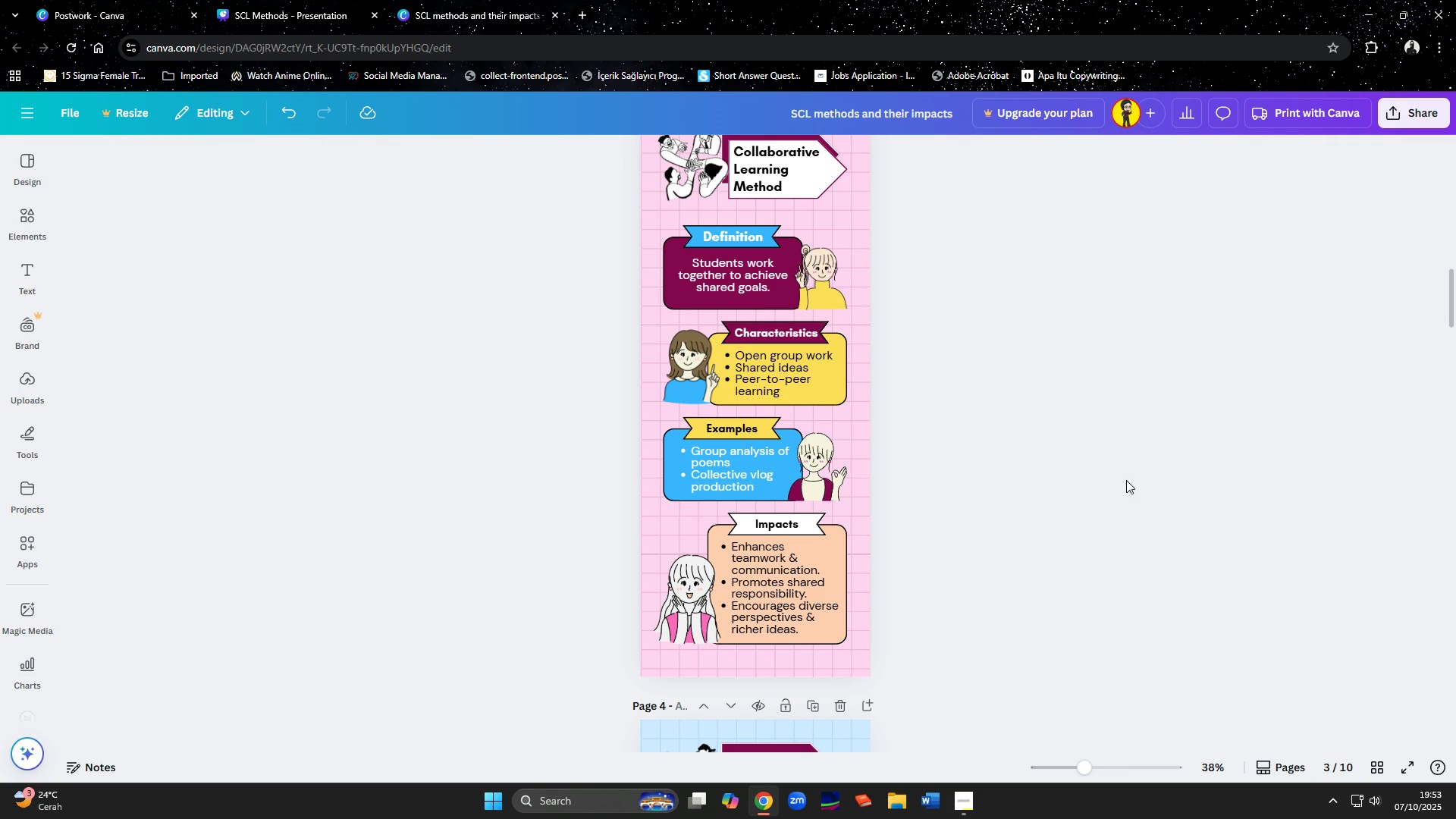 
left_click([284, 11])
 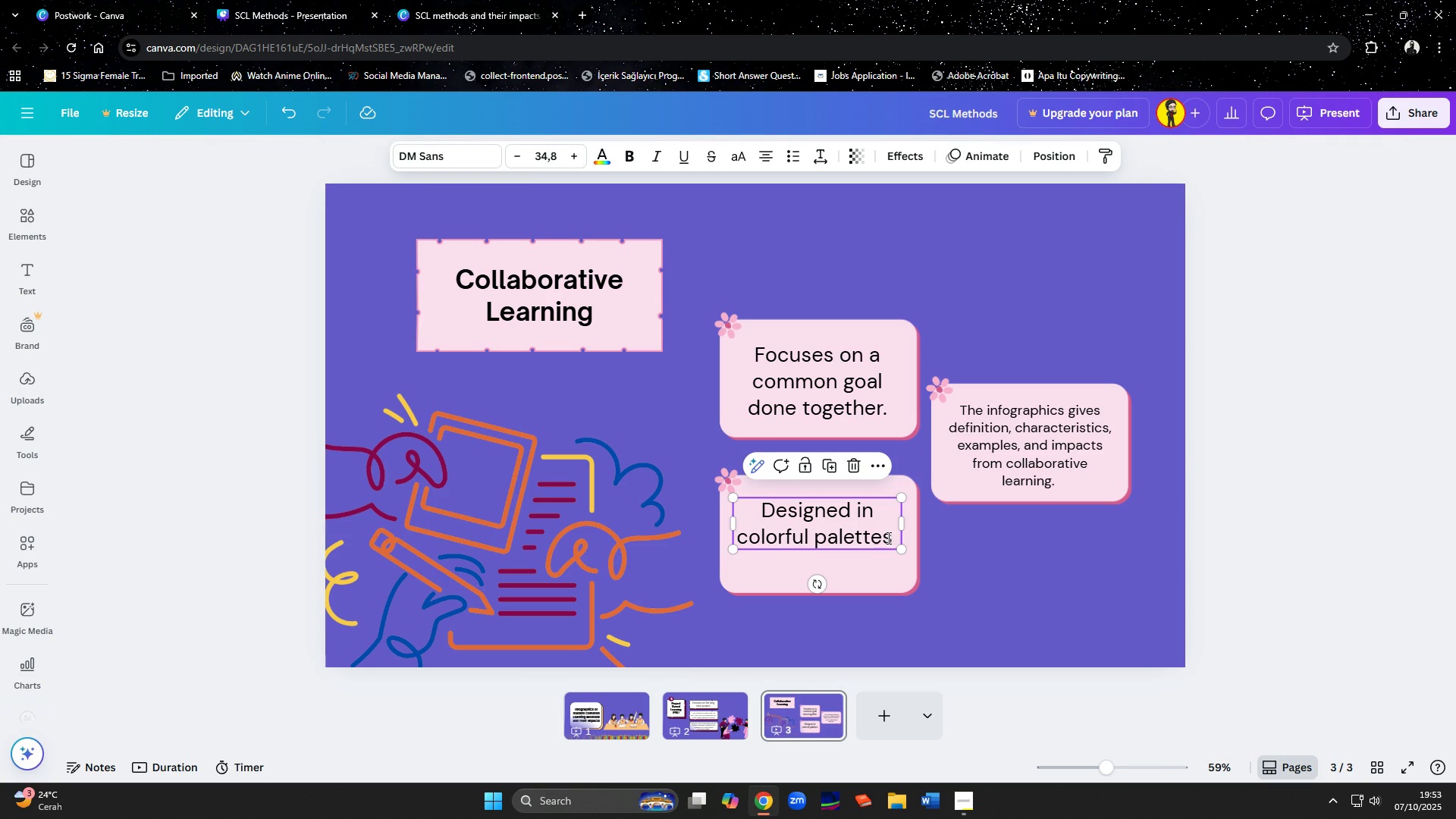 
double_click([895, 541])
 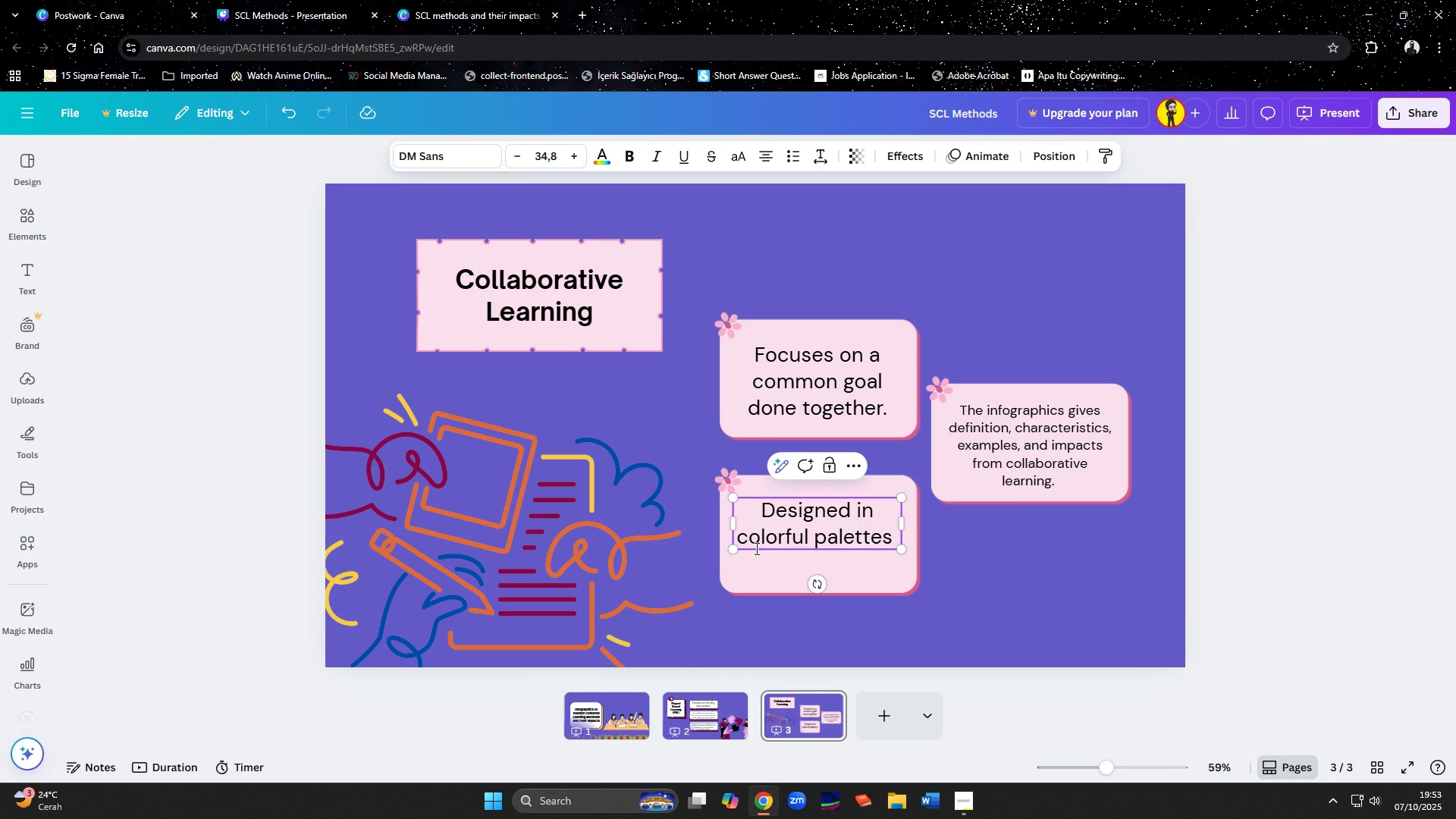 
left_click([743, 541])
 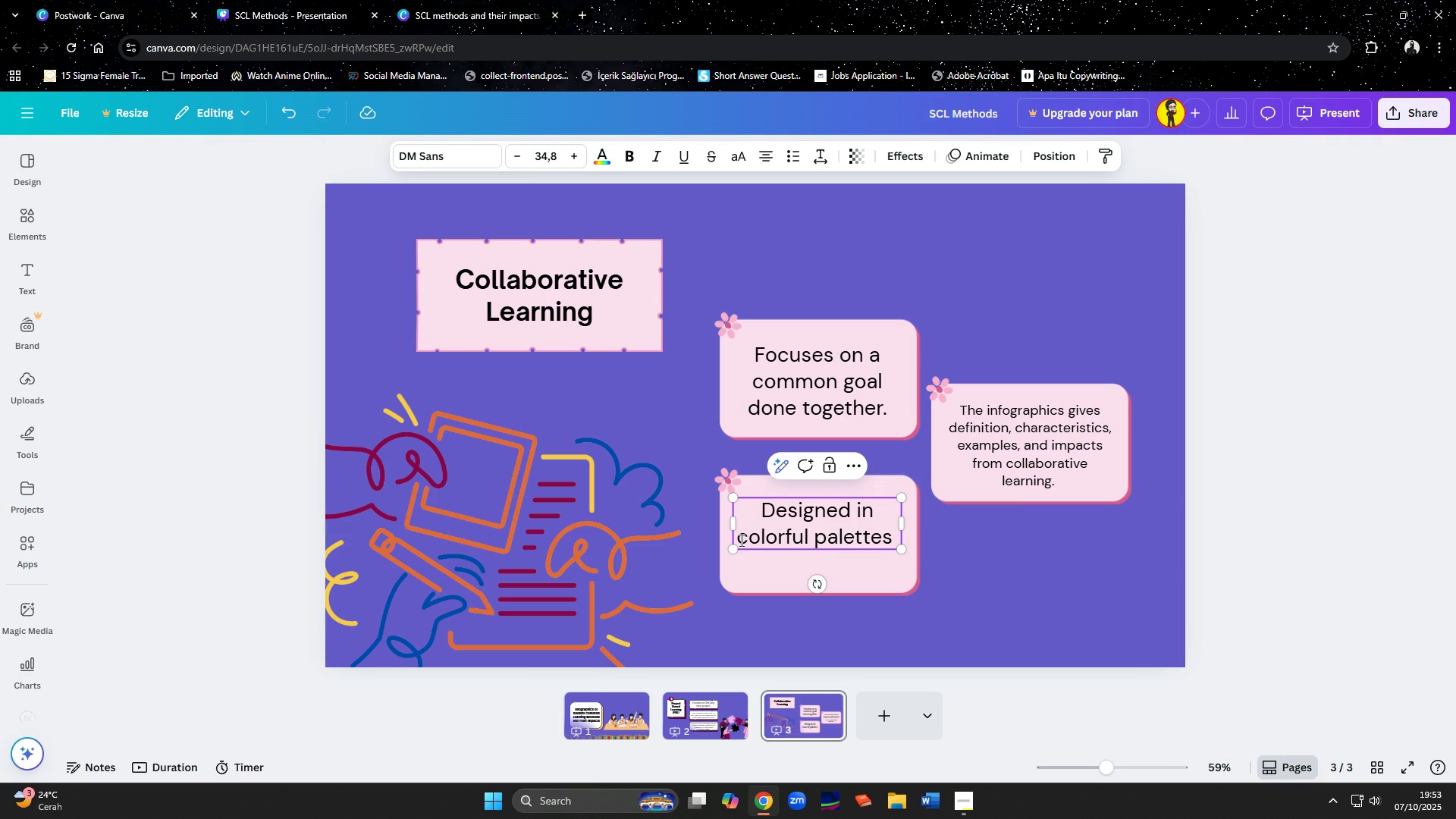 
left_click([740, 540])
 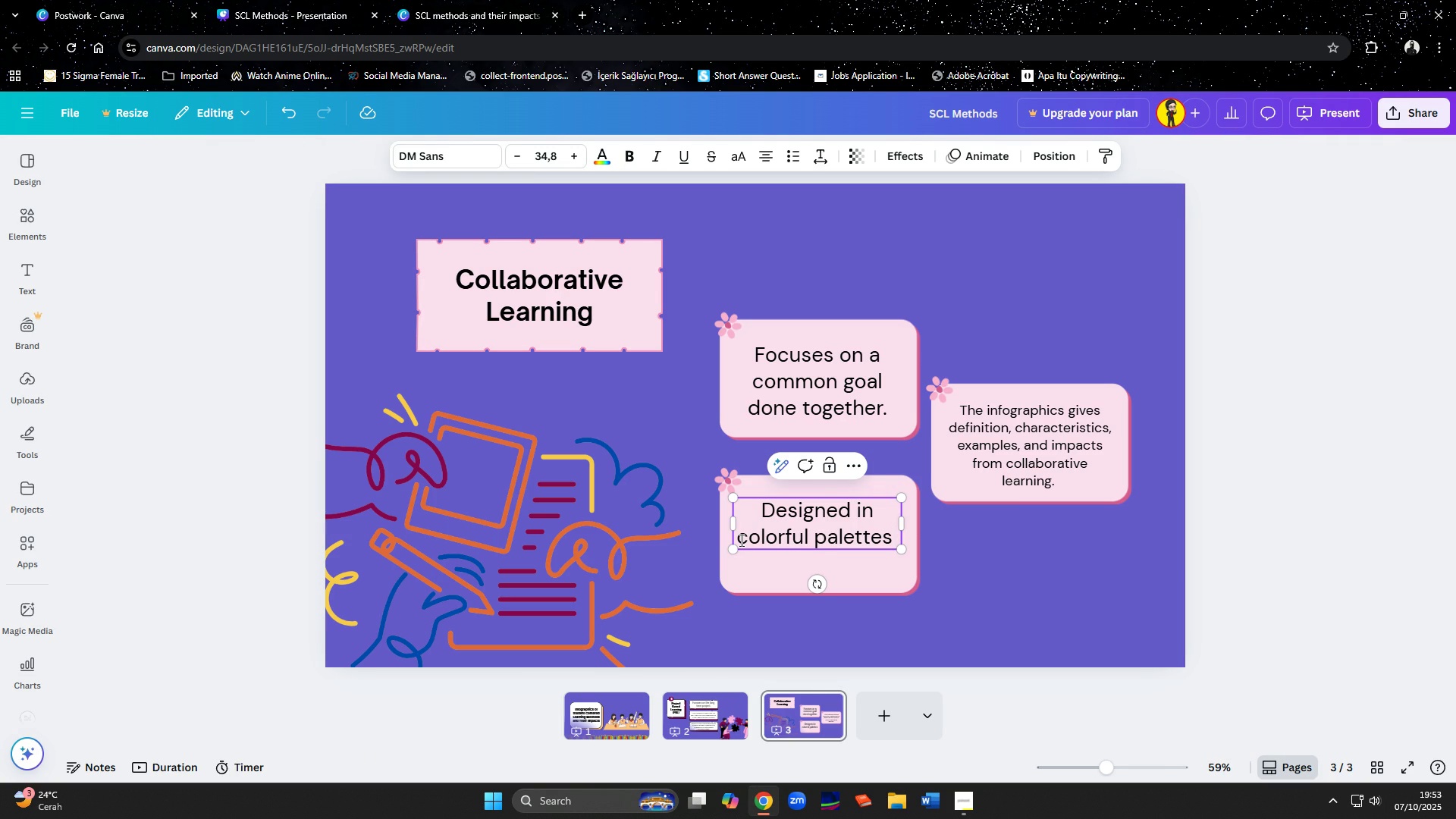 
type(eye-s)
key(Backspace)
type(catching )
 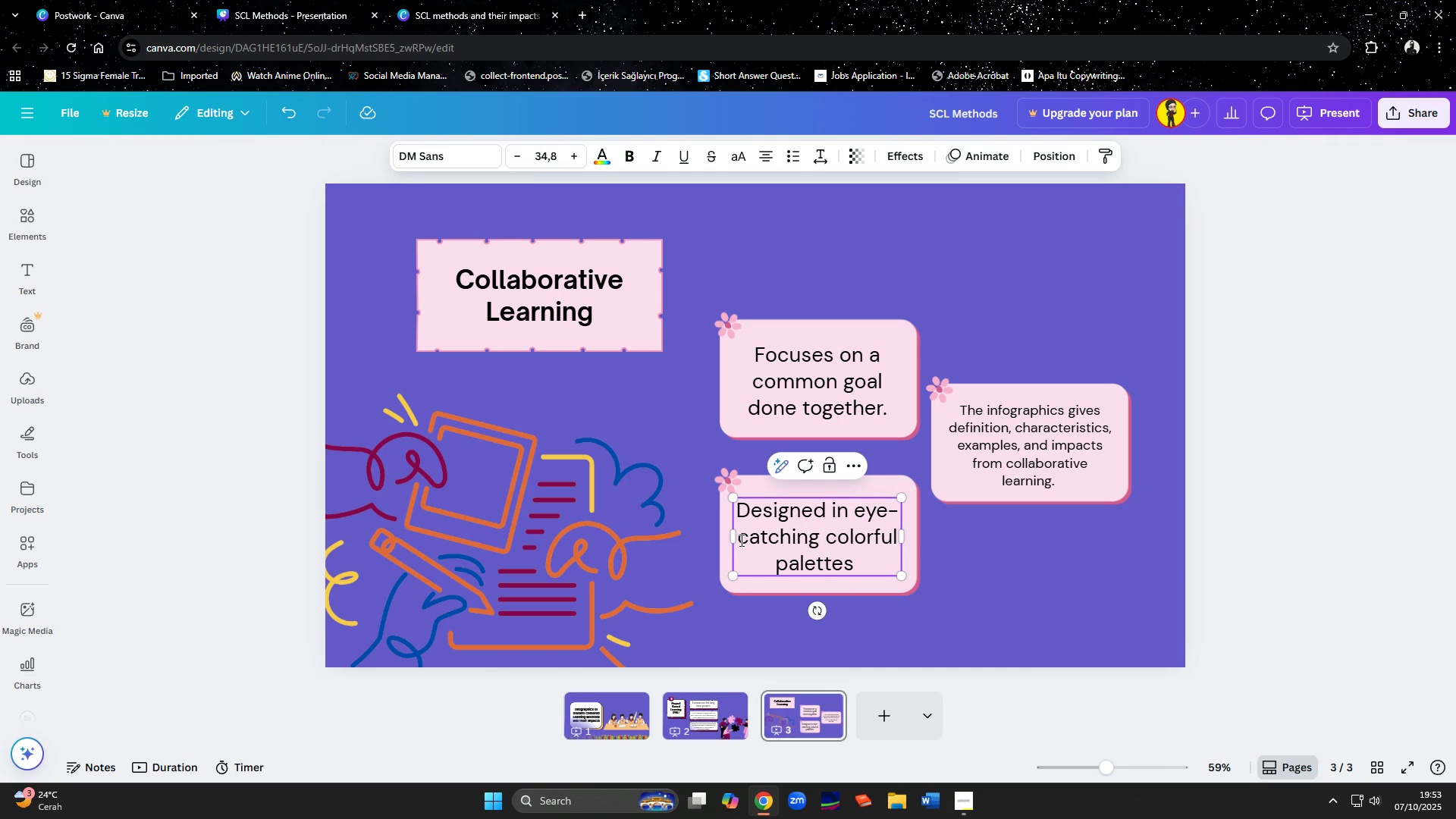 
key(ArrowDown)
 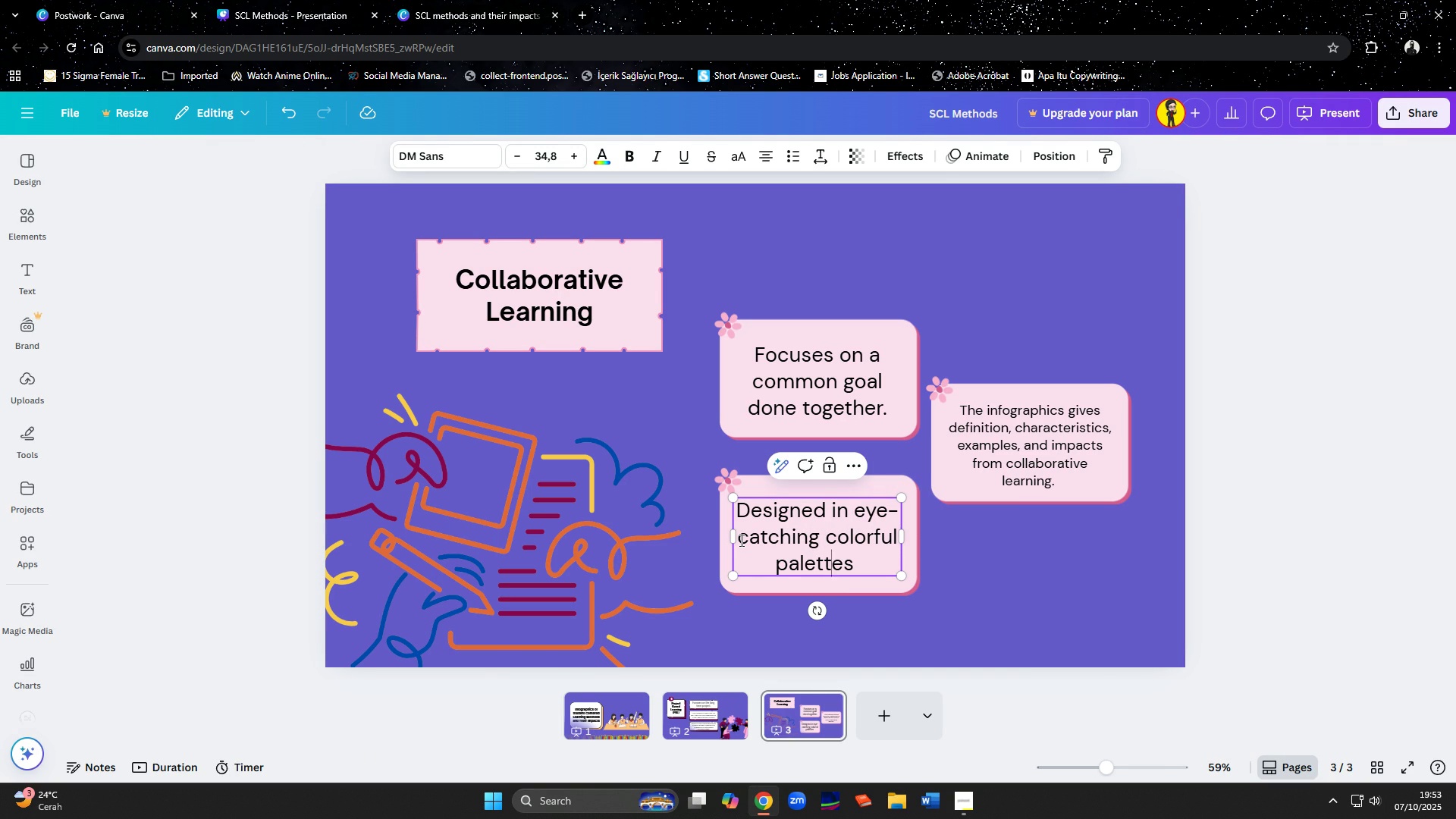 
key(ArrowRight)
 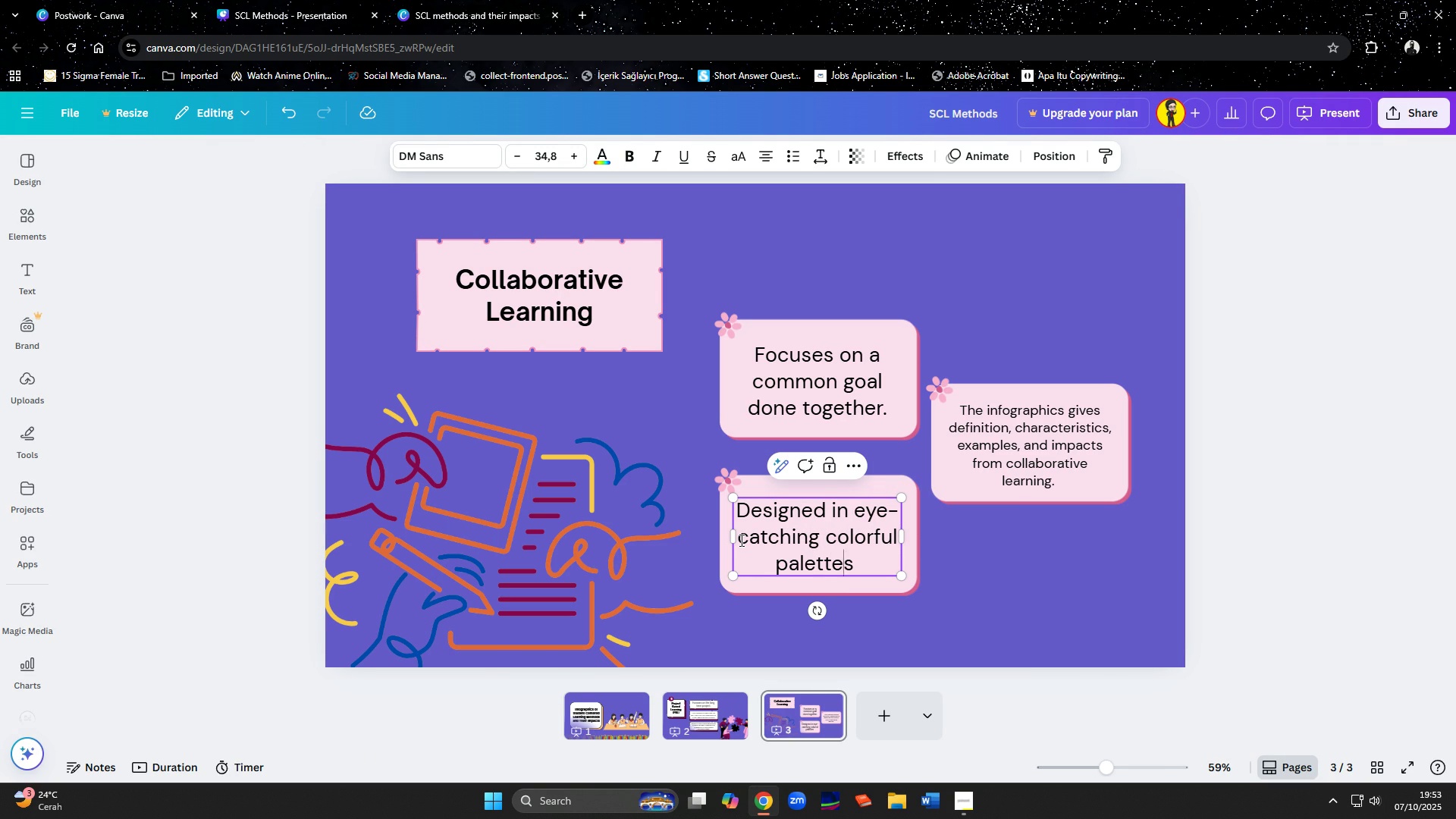 
key(ArrowRight)
 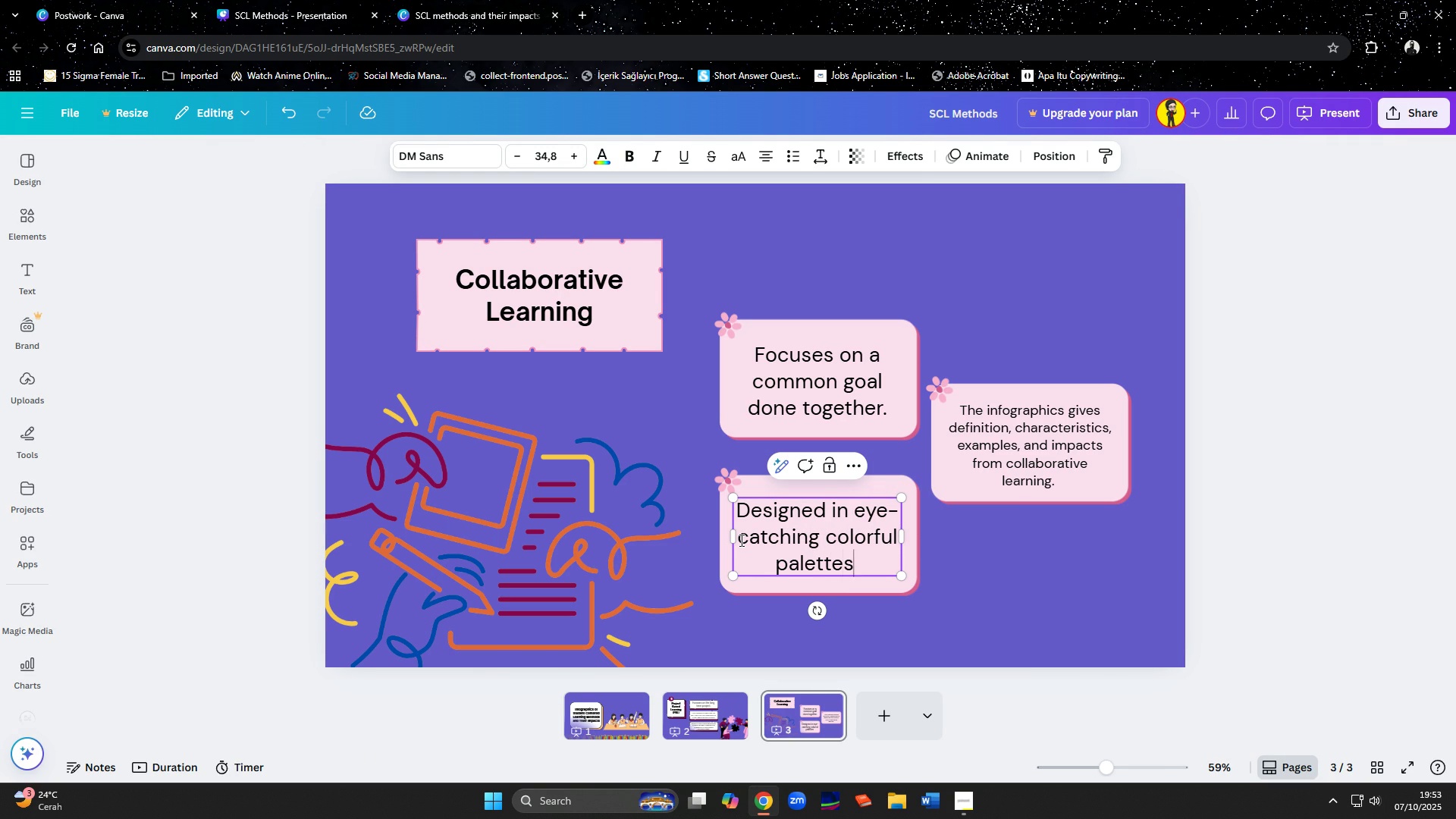 
key(ArrowRight)
 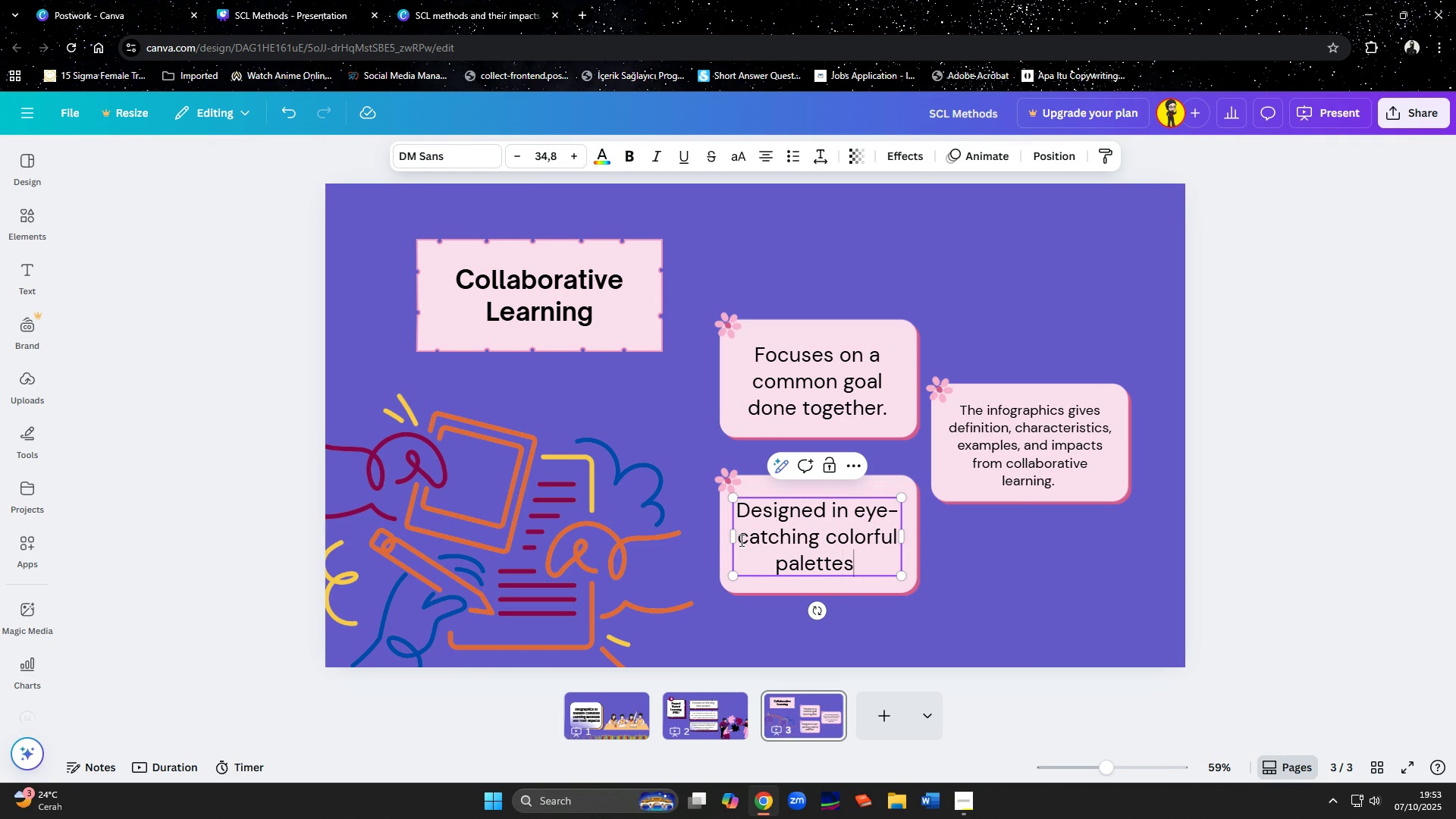 
key(Space)
 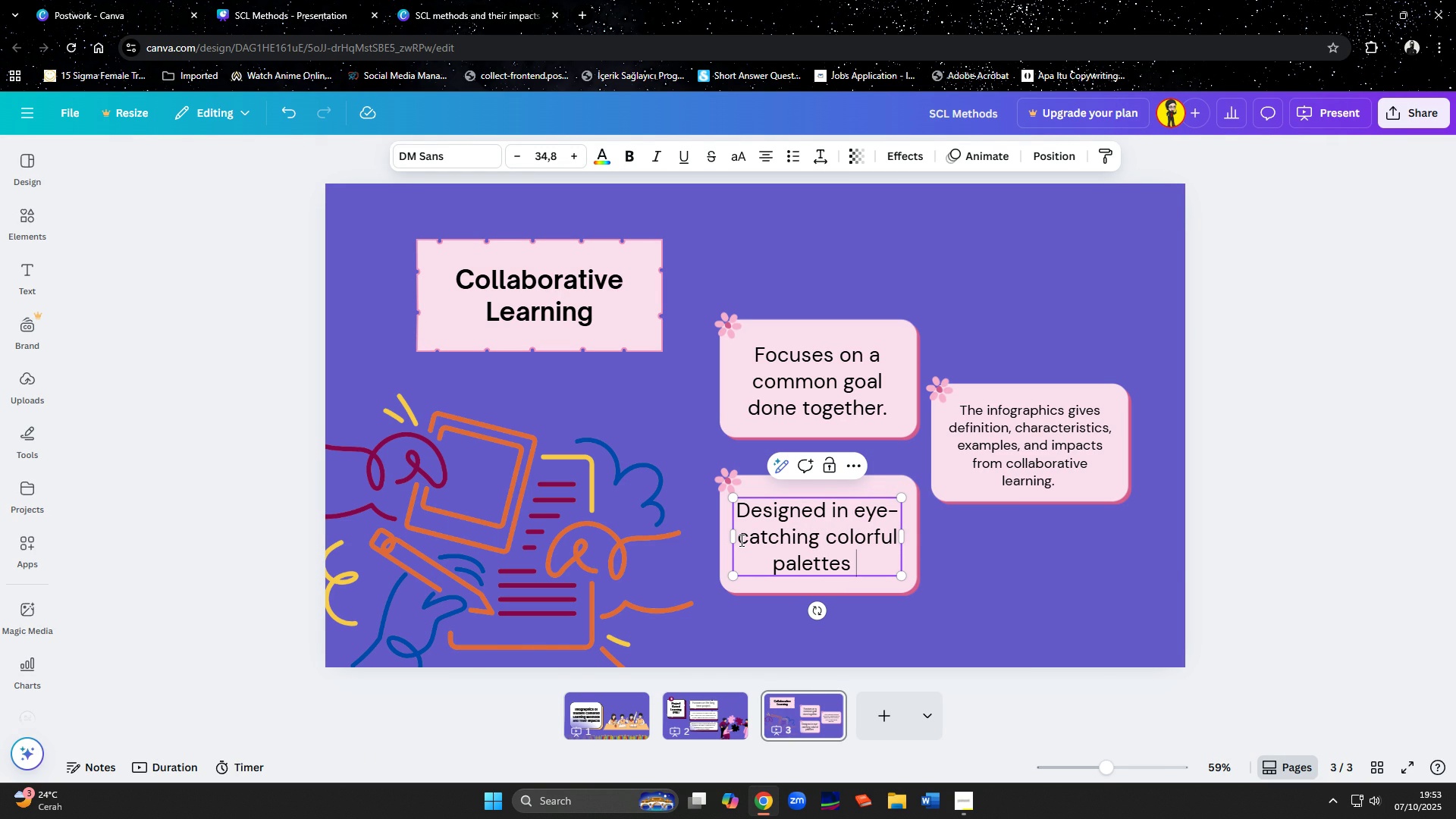 
type(can be )